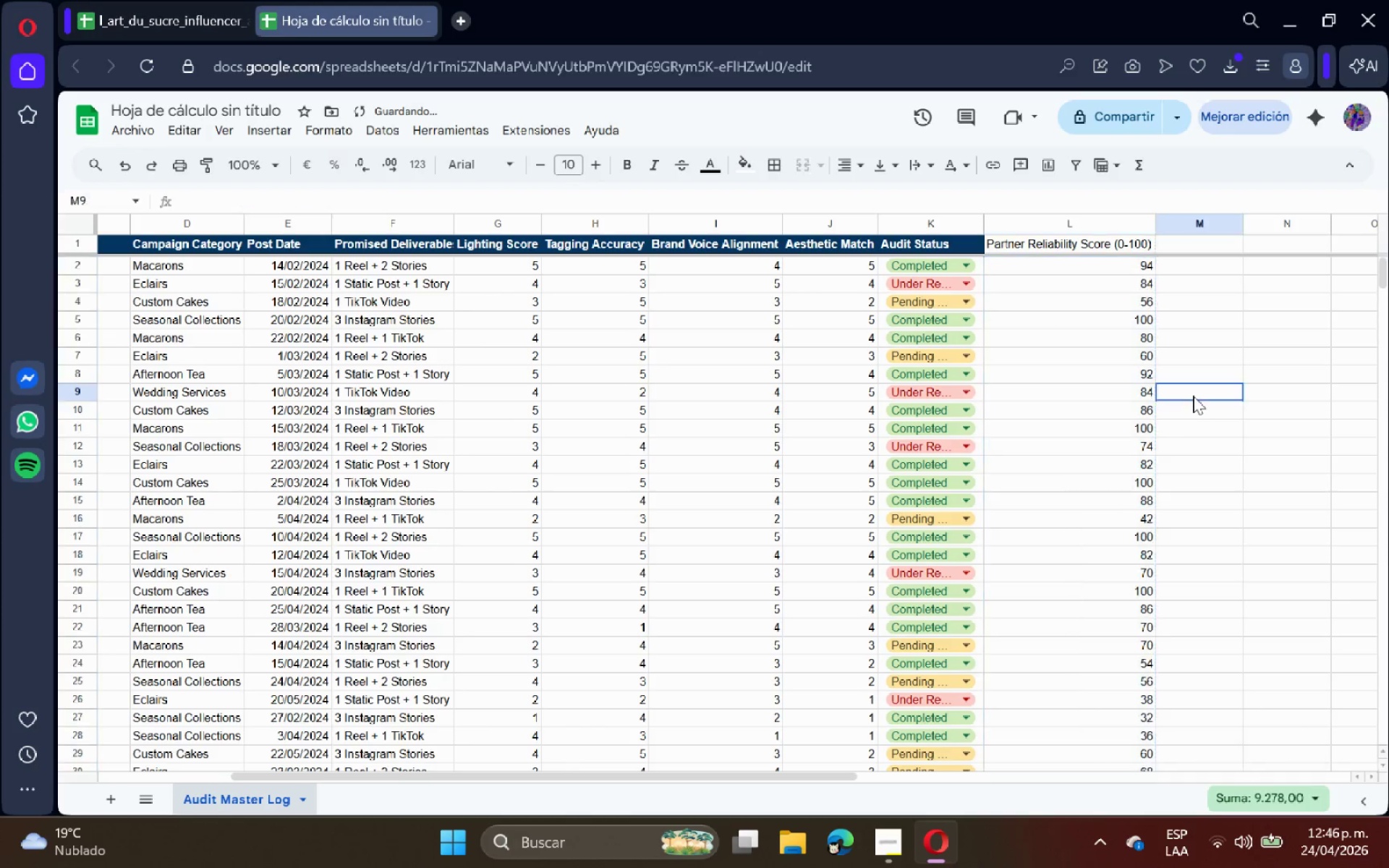 
wait(6.52)
 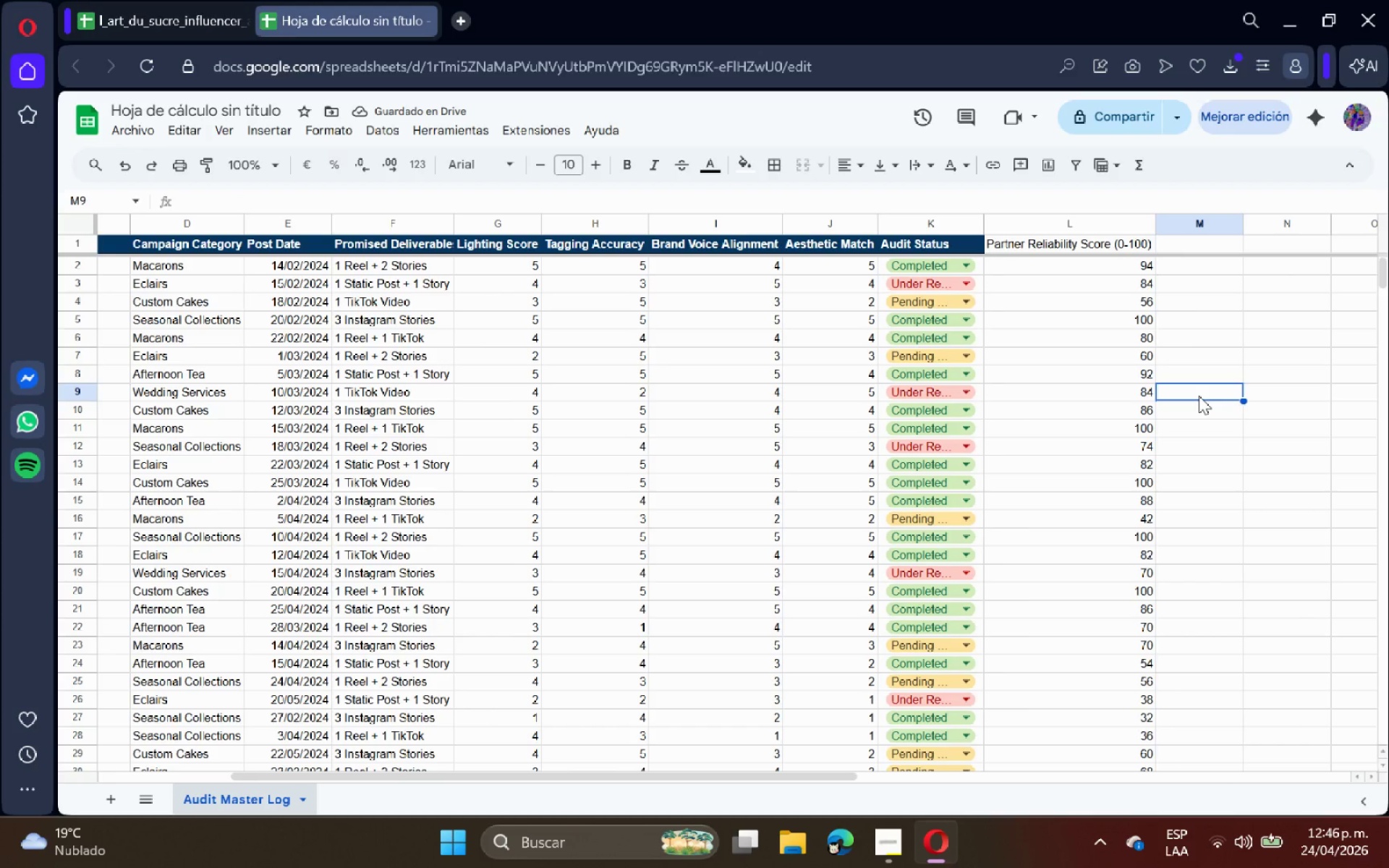 
left_click([1207, 244])
 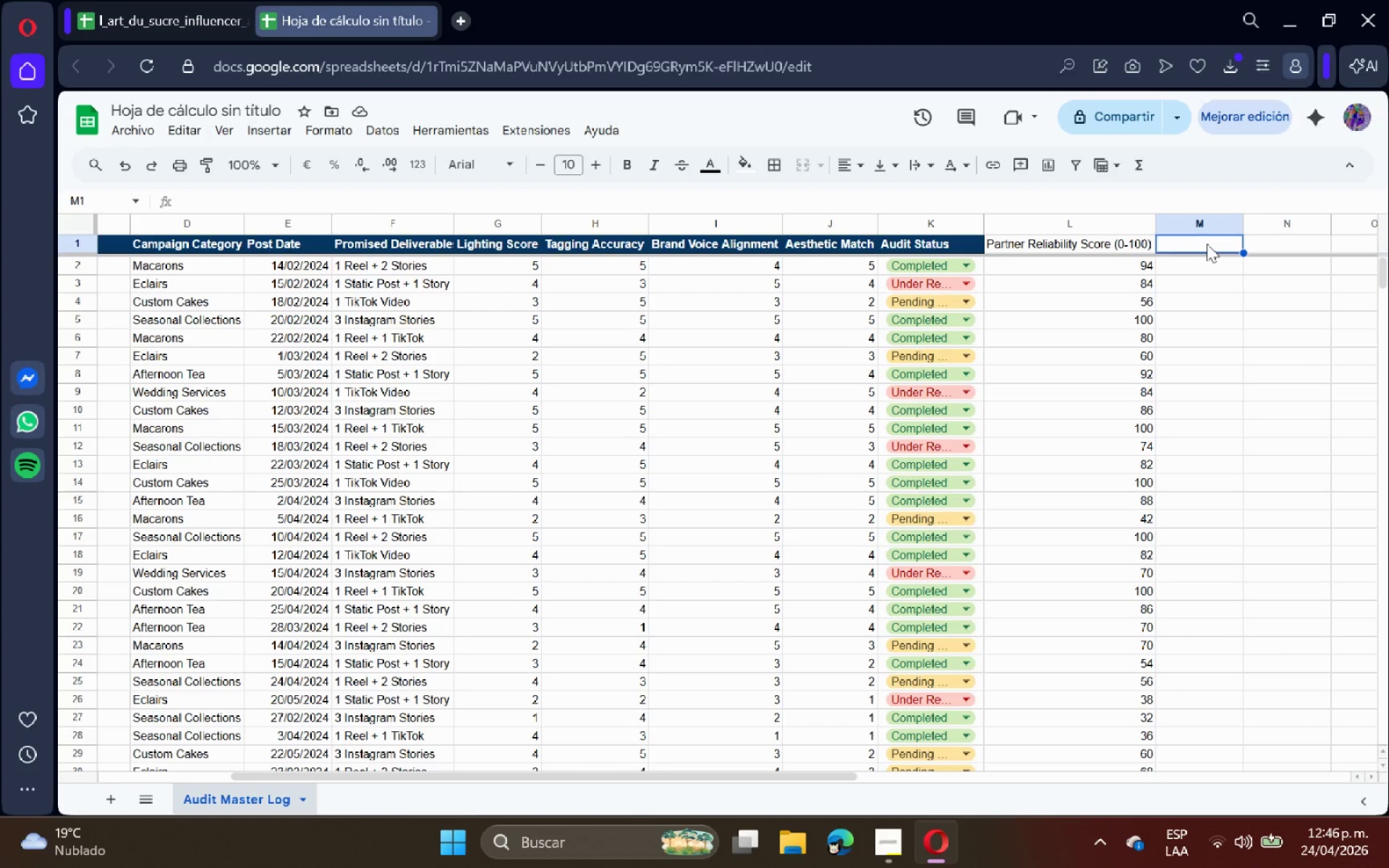 
type(Influencer Tier)
 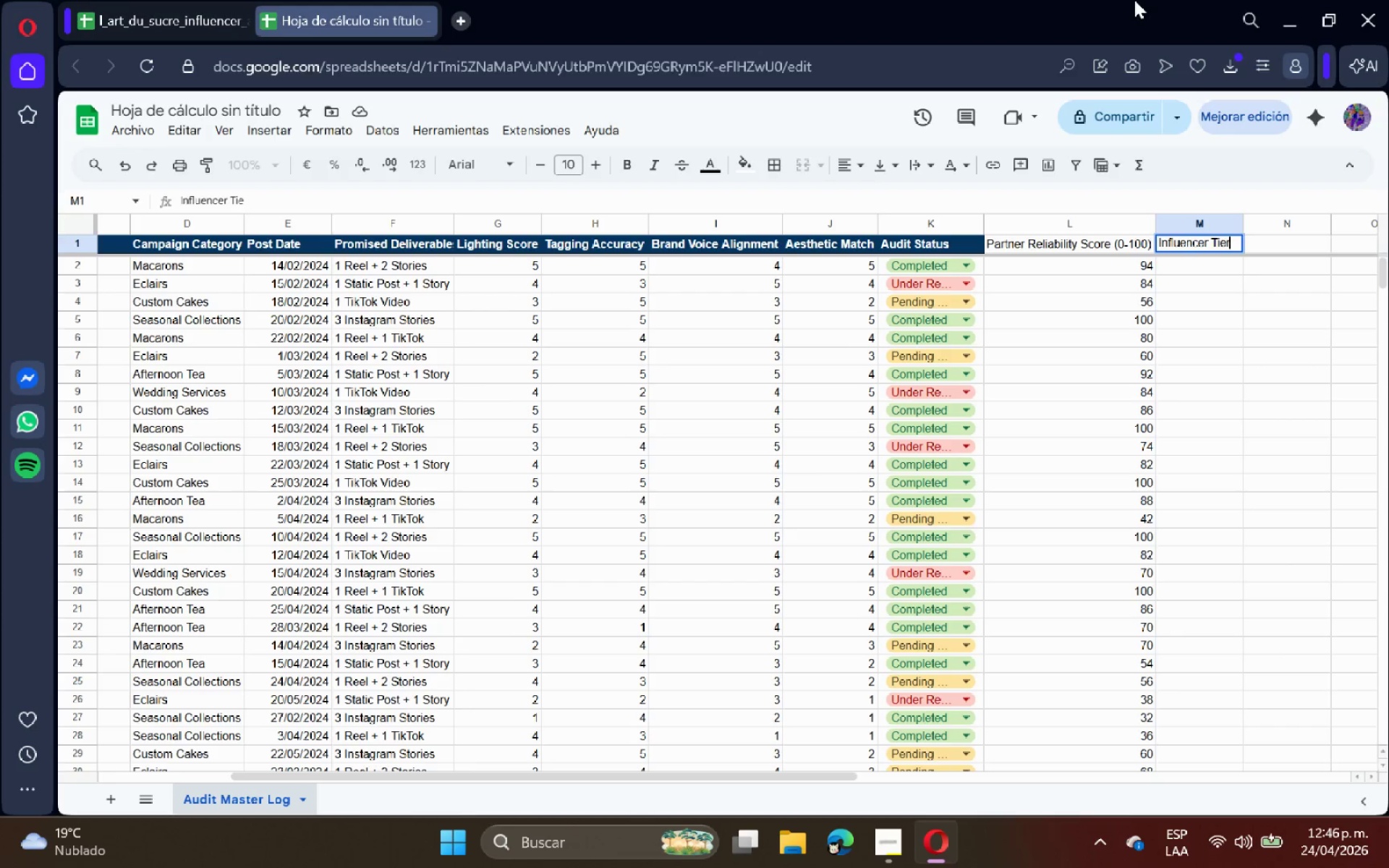 
key(Enter)
 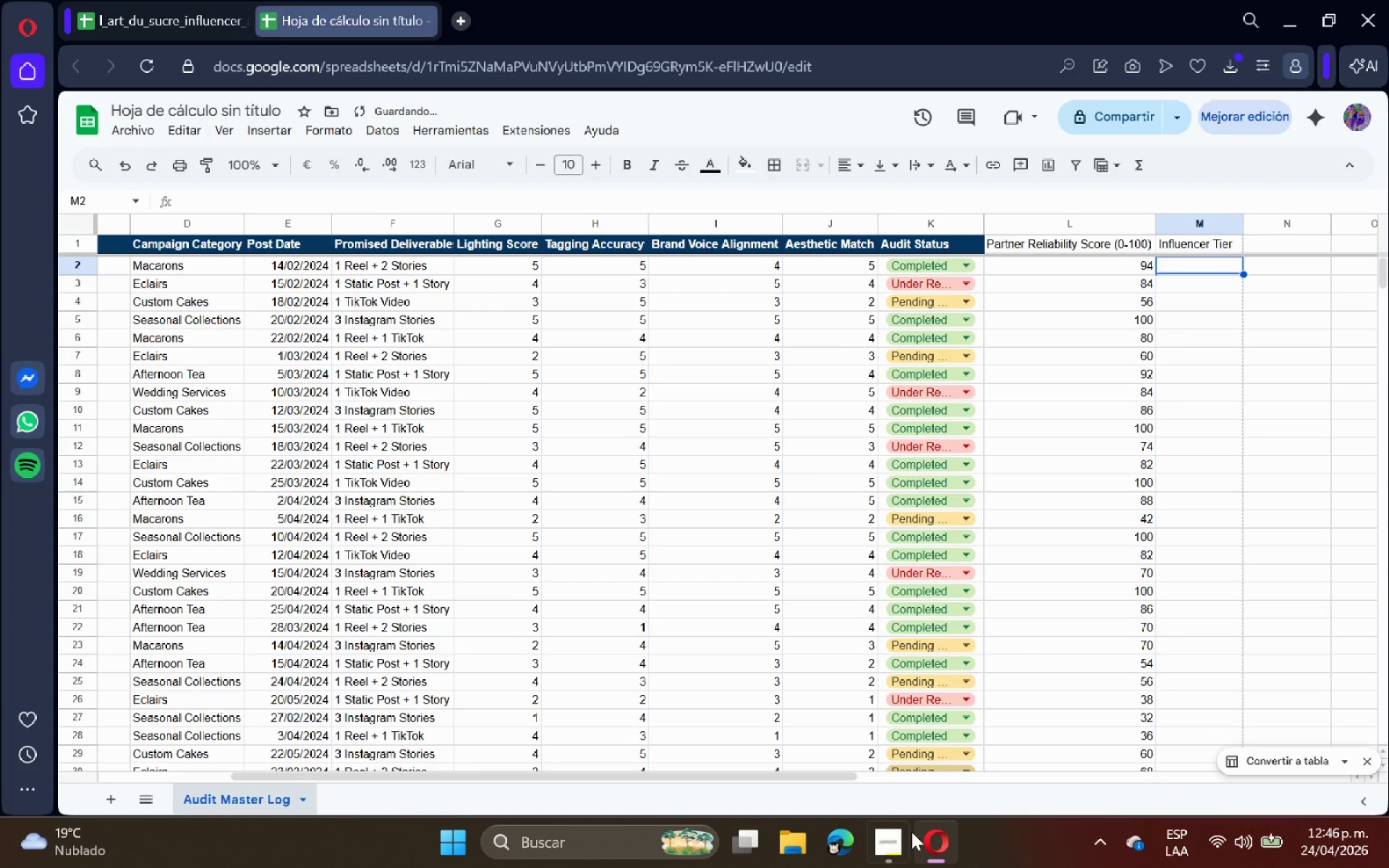 
left_click([909, 847])